 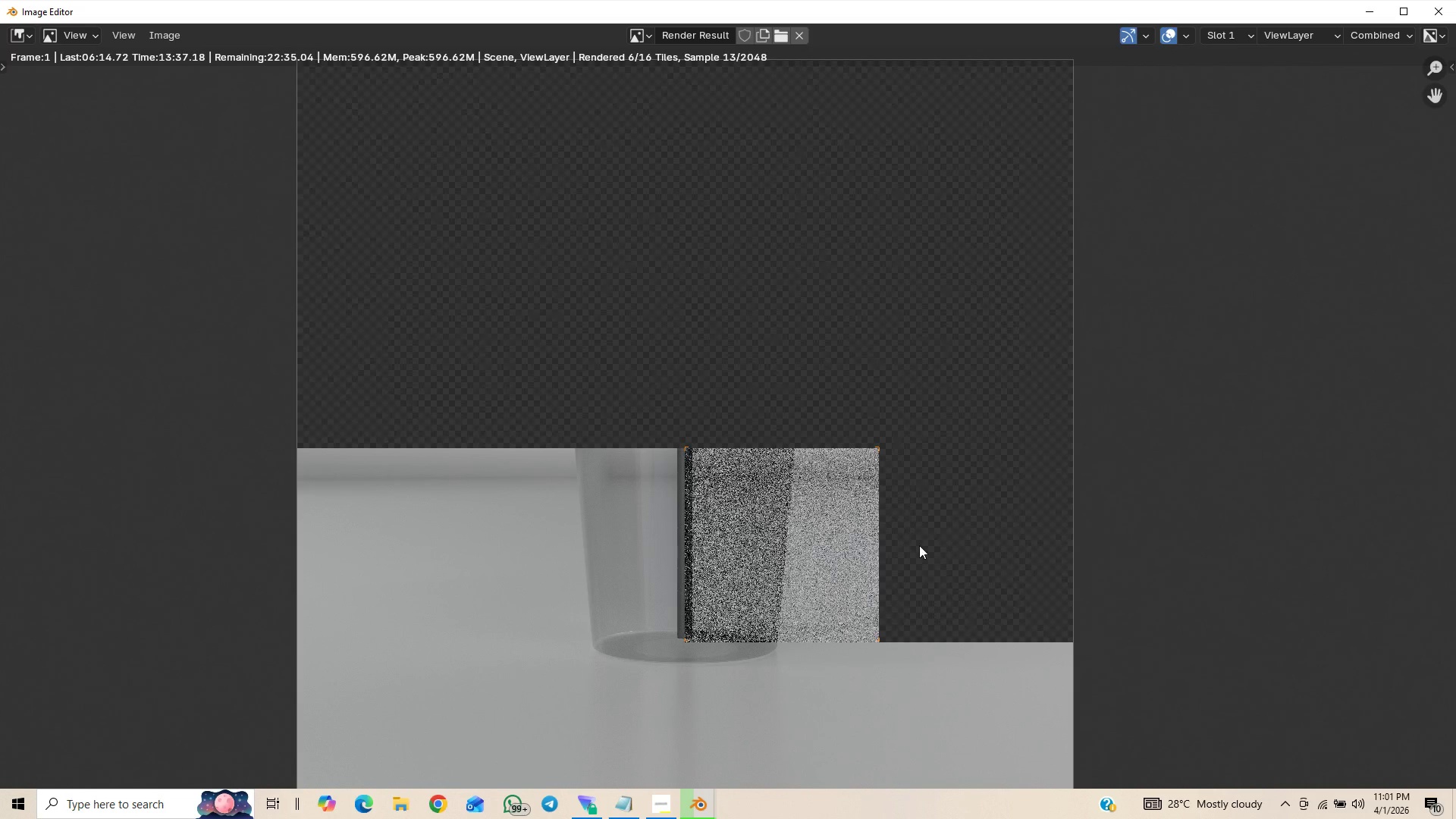 
scroll: coordinate [826, 519], scroll_direction: up, amount: 10.0
 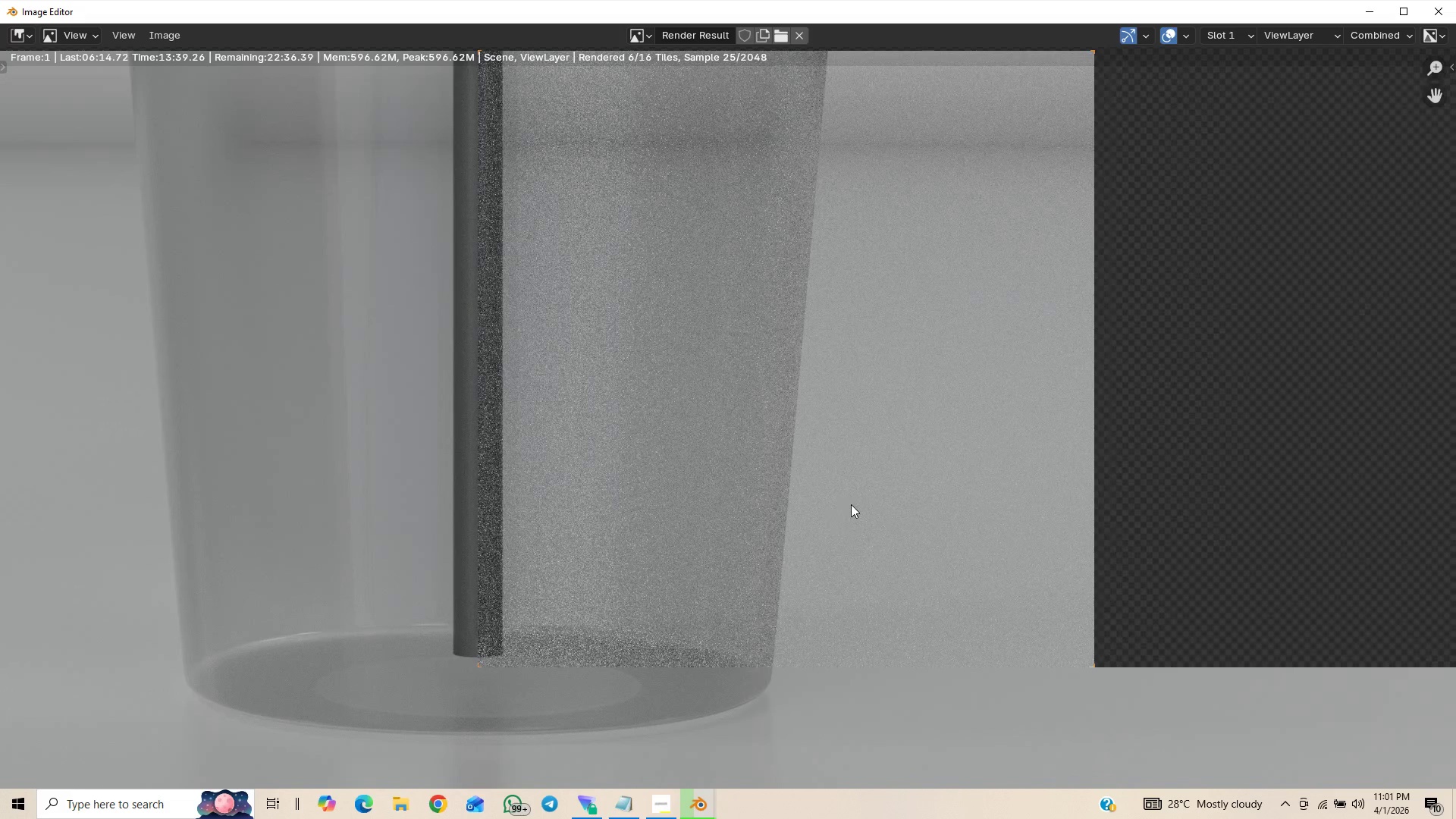 
scroll: coordinate [851, 504], scroll_direction: down, amount: 1.0
 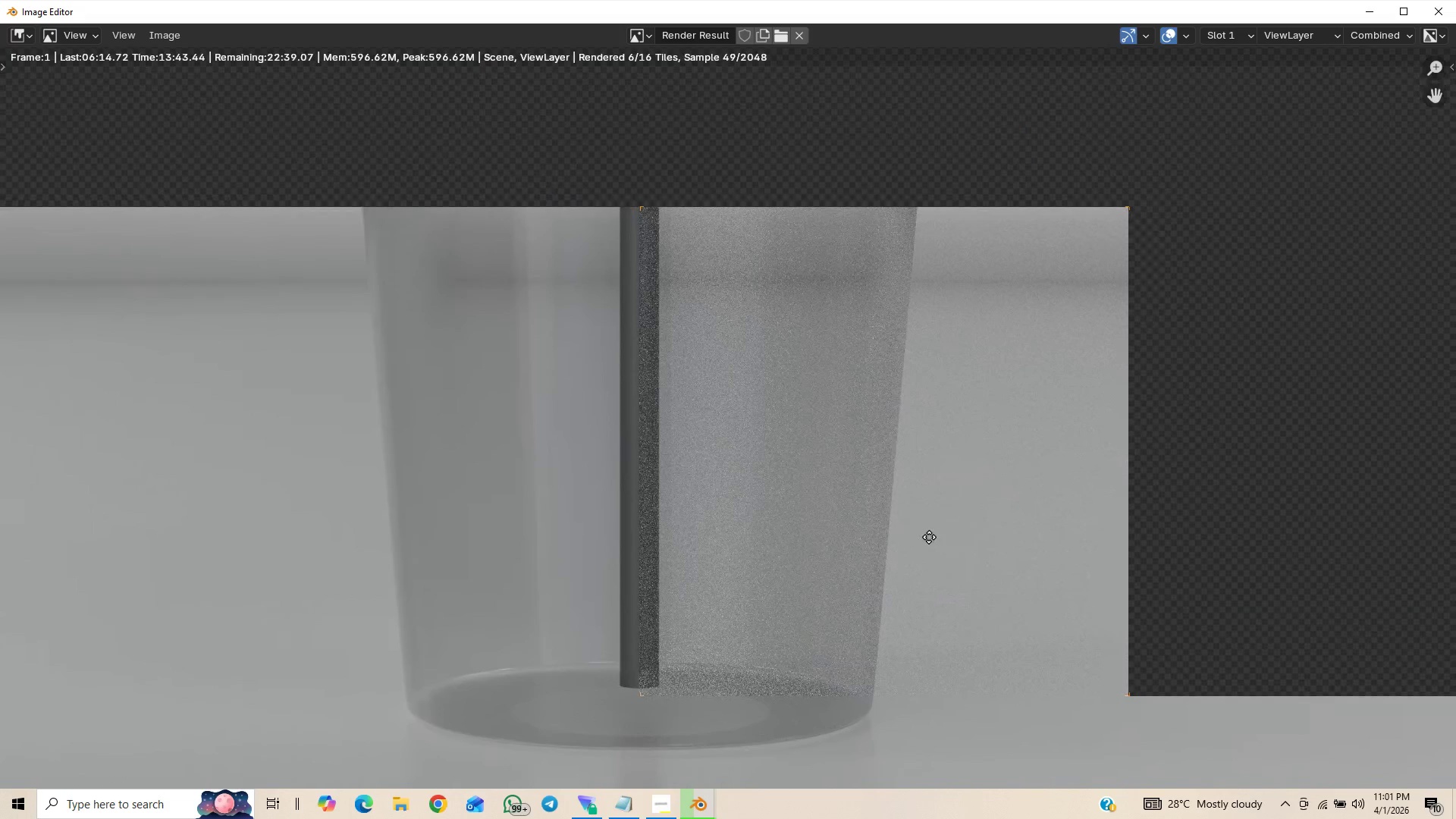 
scroll: coordinate [933, 537], scroll_direction: up, amount: 1.0
 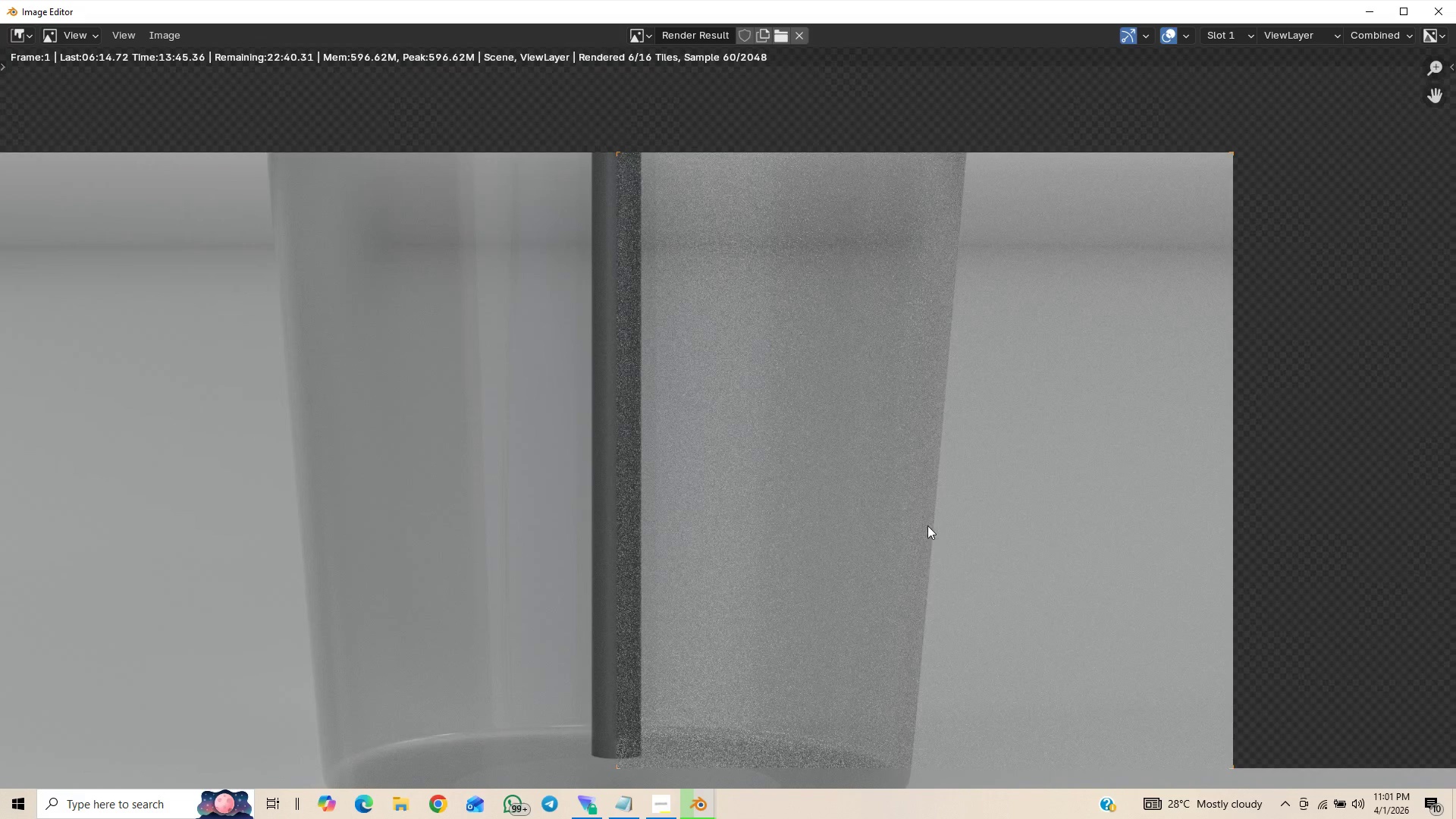 
scroll: coordinate [924, 521], scroll_direction: down, amount: 3.0
 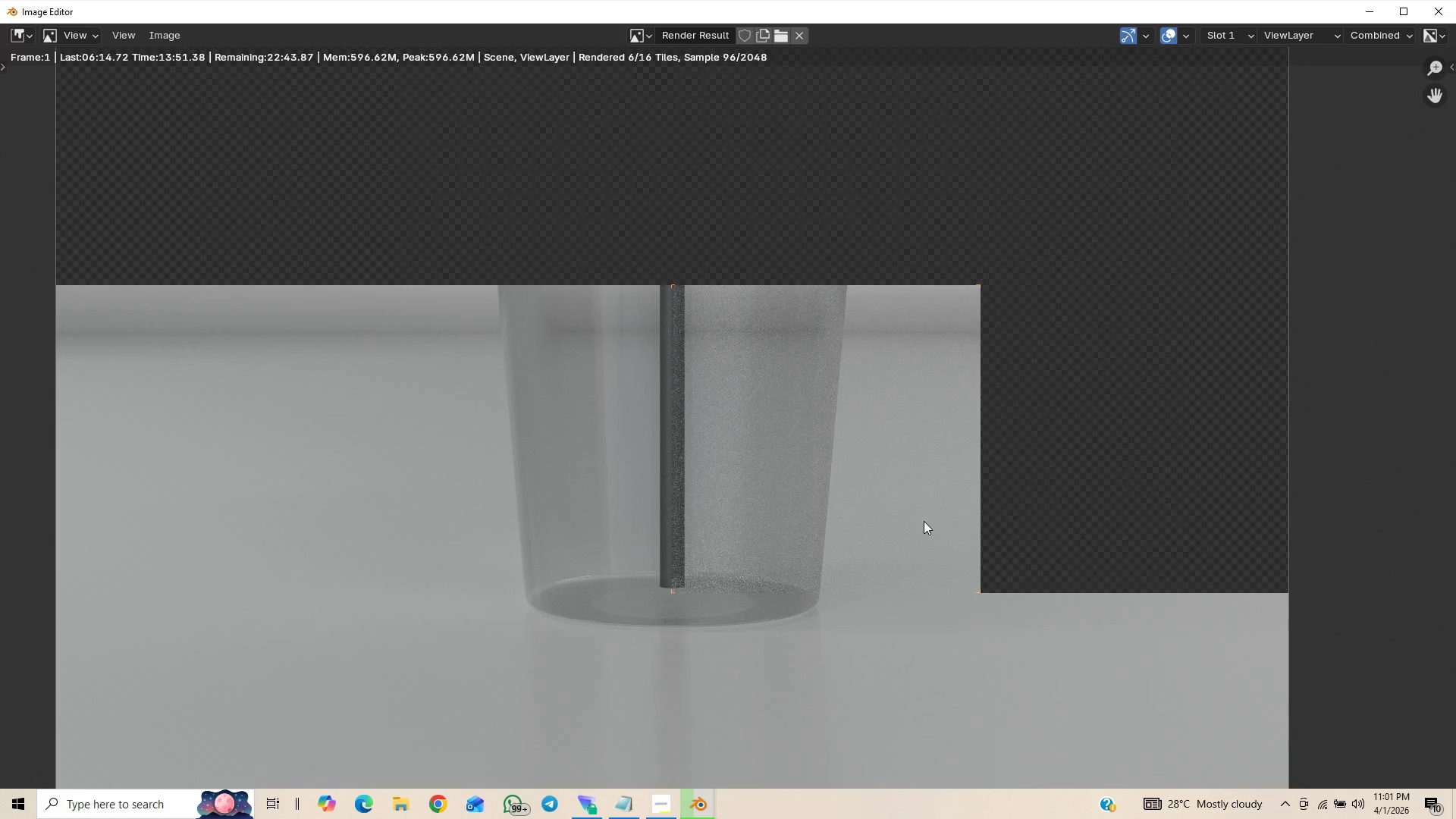 
scroll: coordinate [920, 518], scroll_direction: up, amount: 2.0
 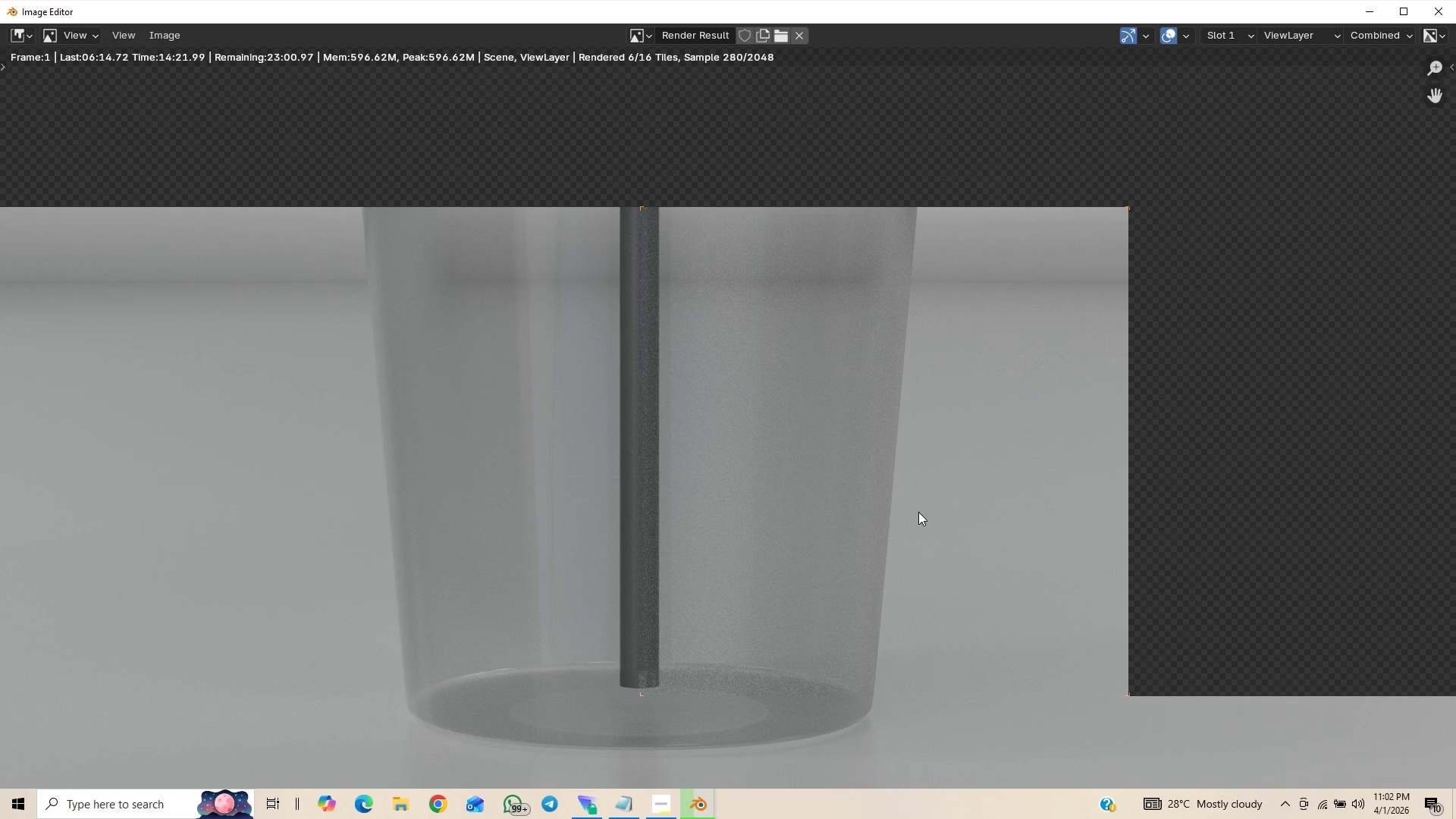 
wait(33.6)
 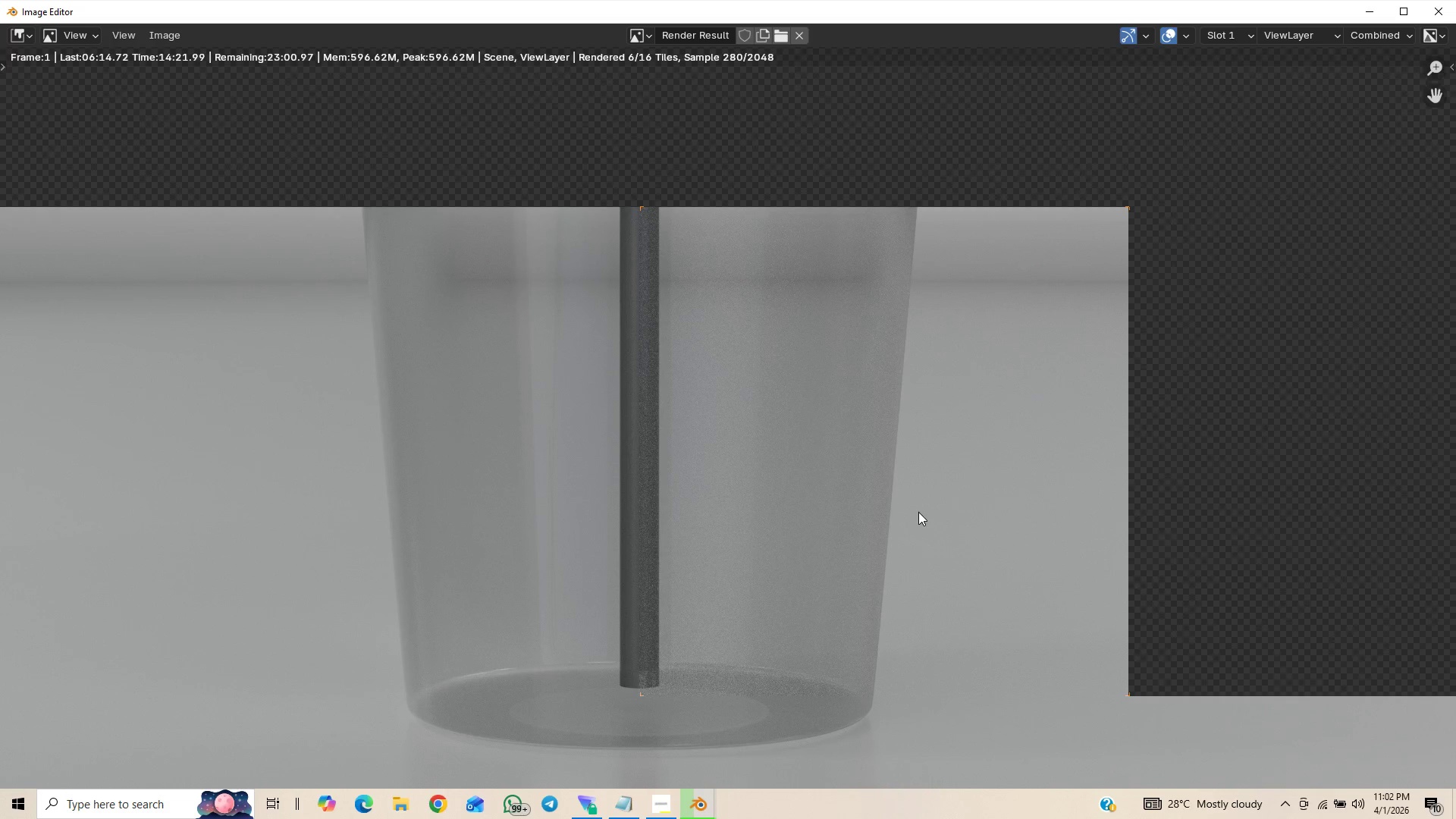 
scroll: coordinate [1031, 512], scroll_direction: down, amount: 12.0
 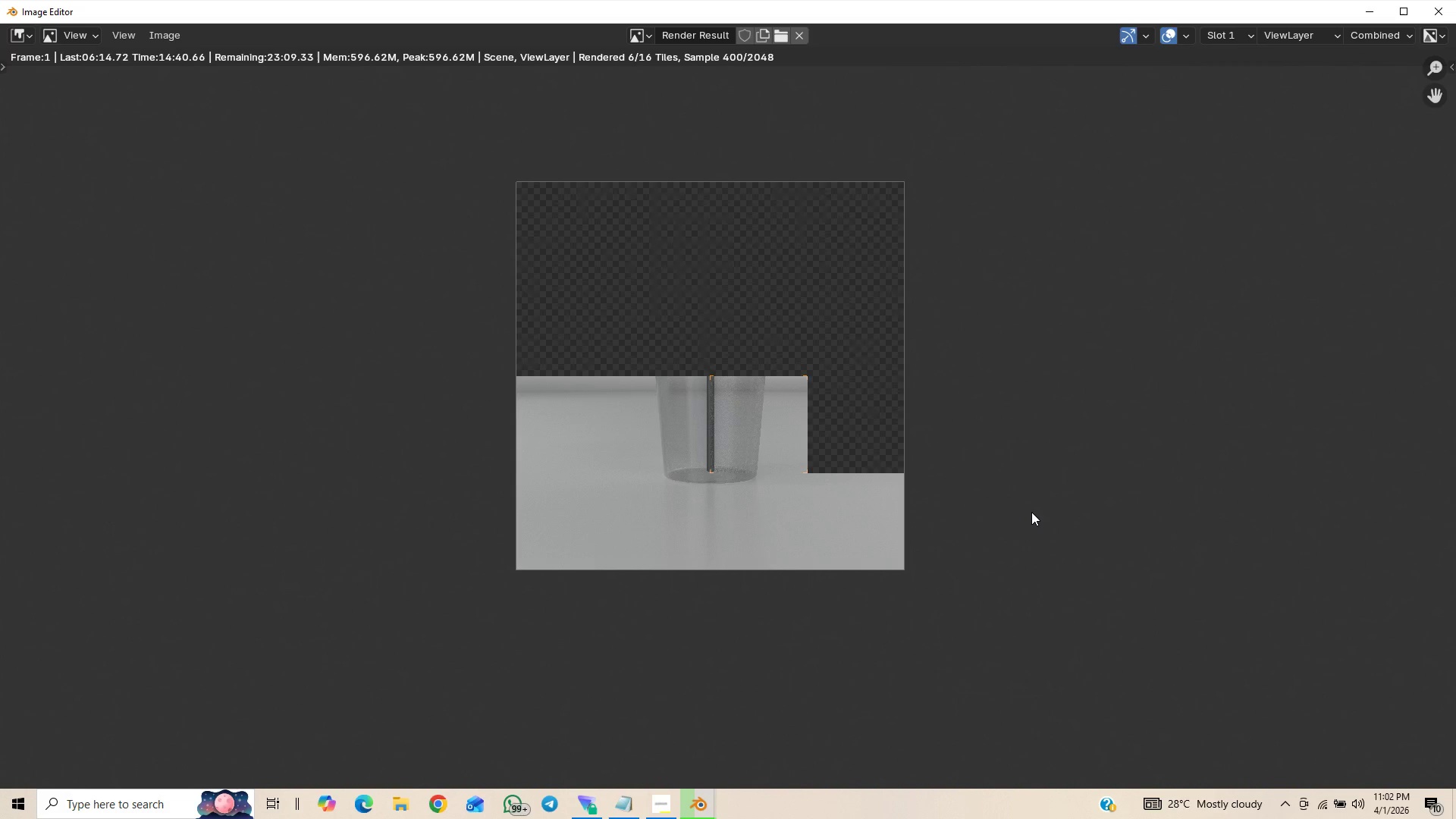 
wait(16.89)
 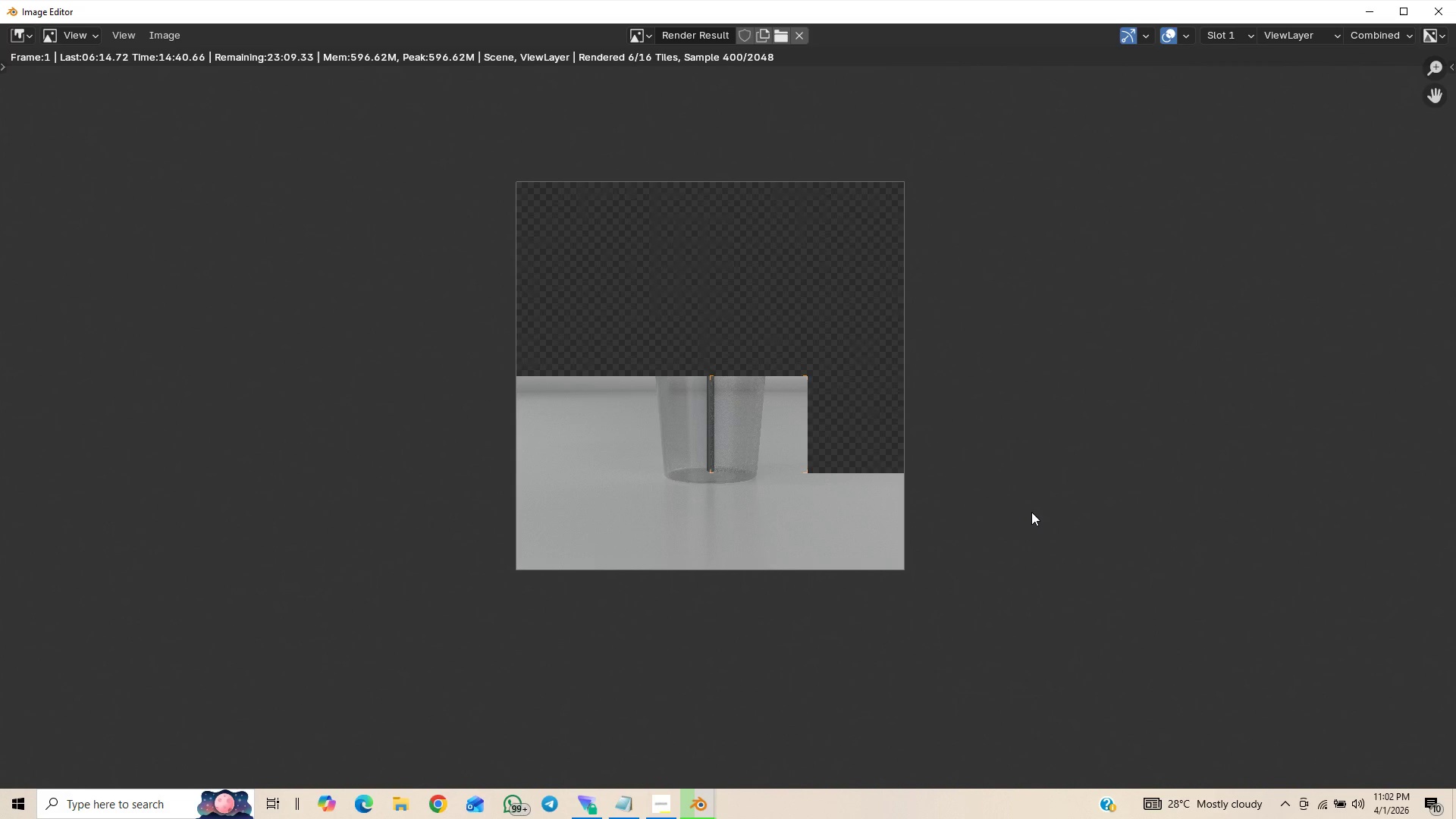 
left_click([656, 801])